 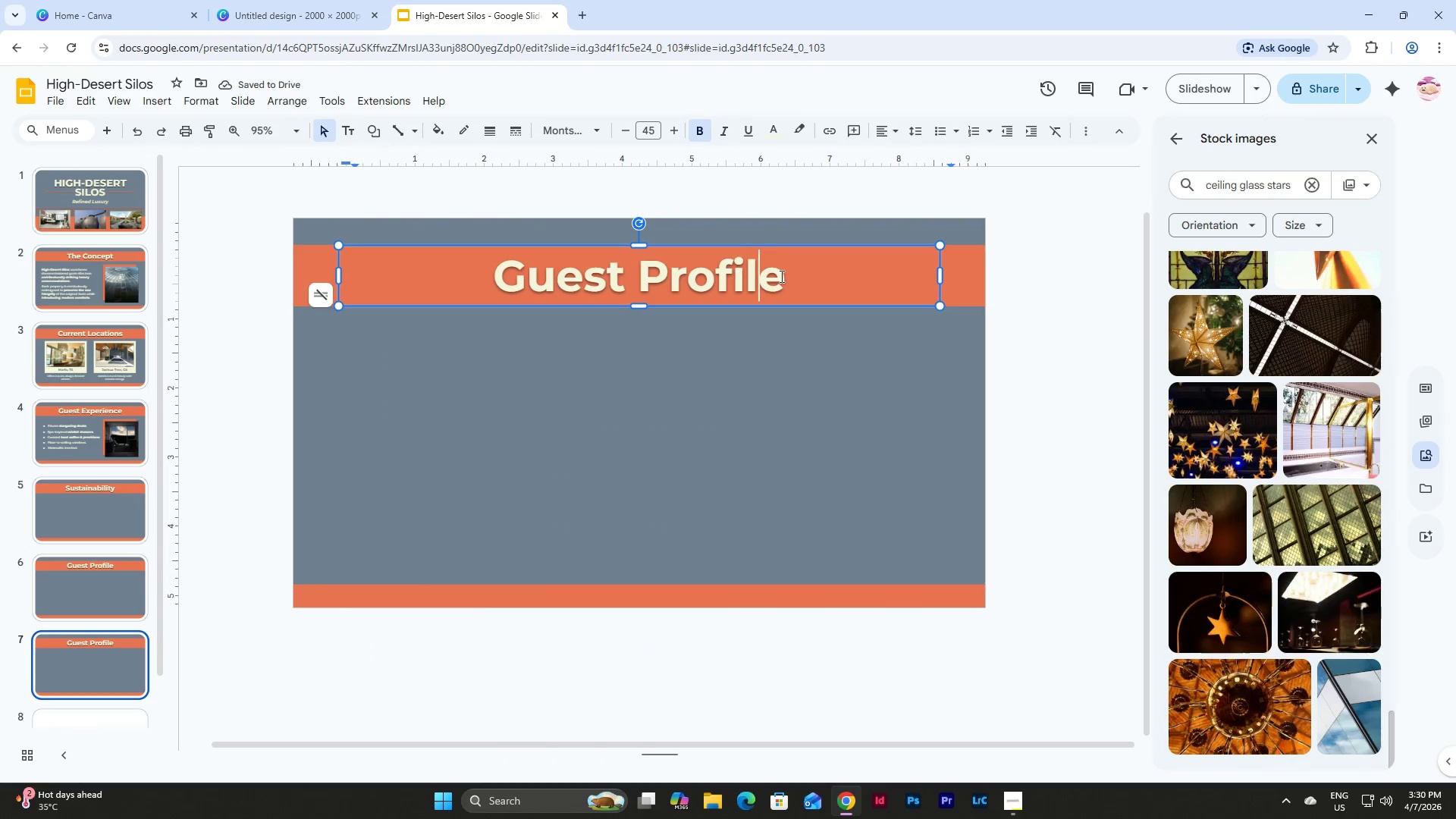 
left_click_drag(start_coordinate=[788, 284], to_coordinate=[484, 289])
 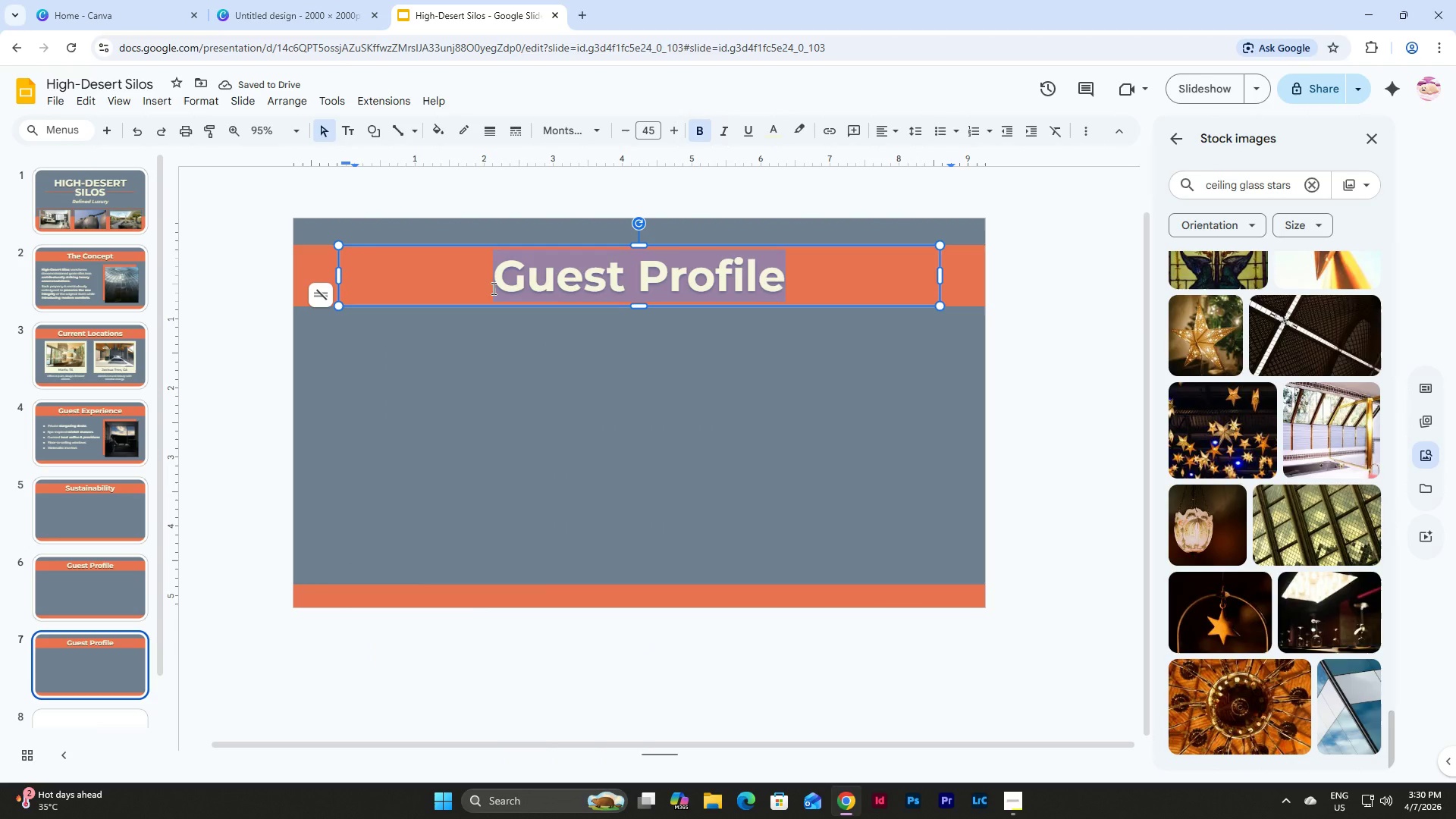 
type(Market Performance)
 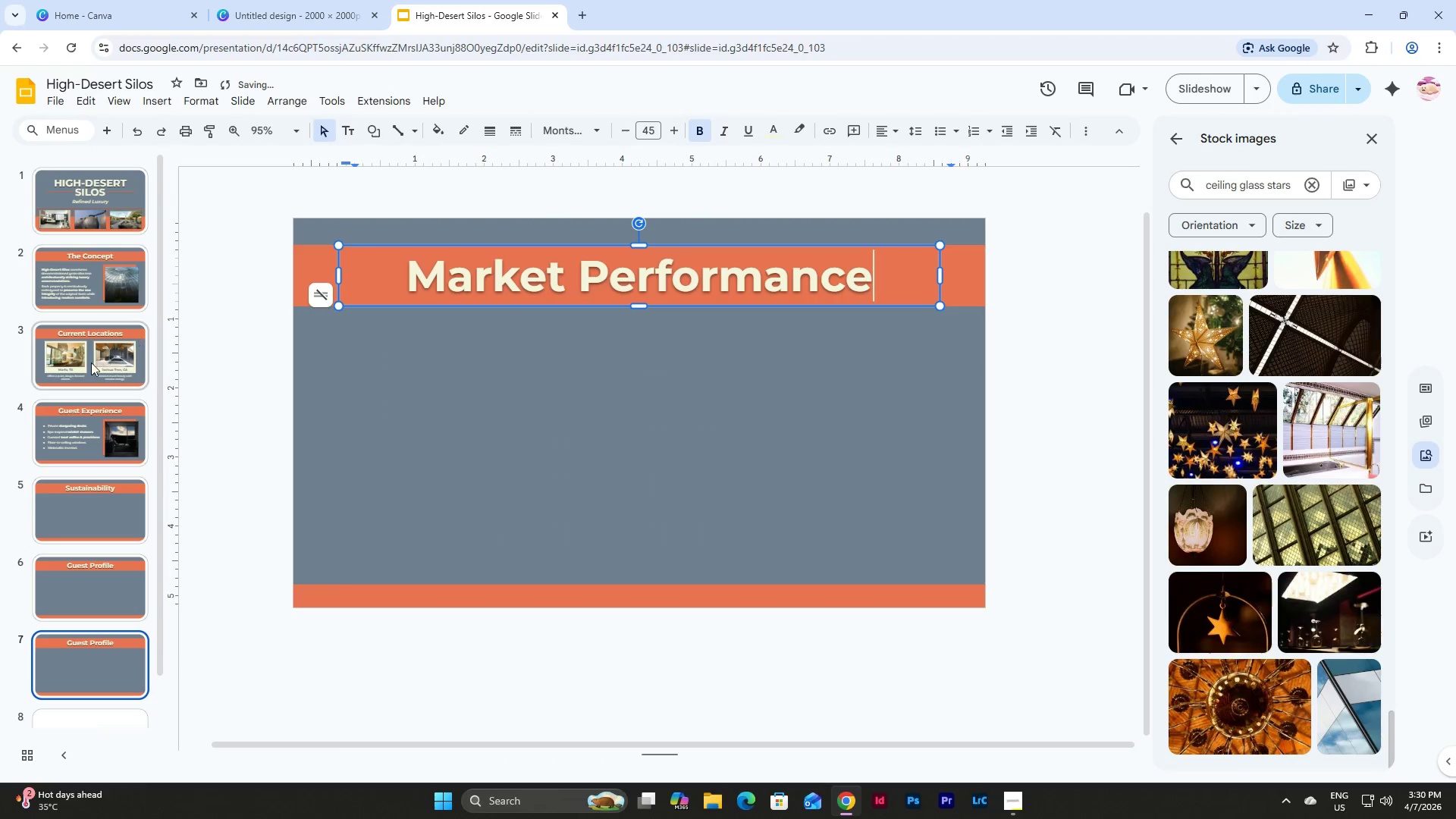 
scroll: coordinate [102, 415], scroll_direction: down, amount: 5.0
 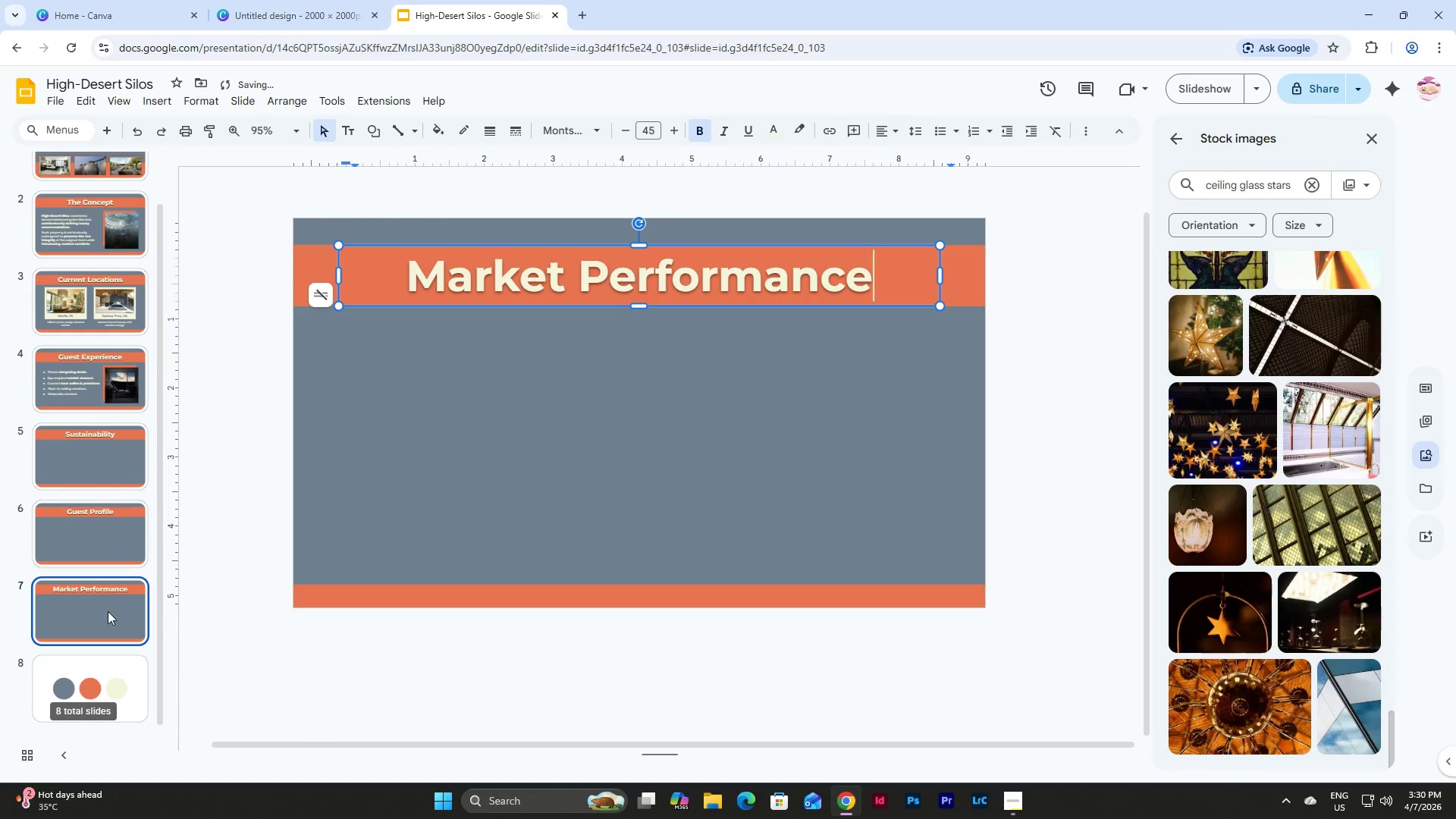 
left_click([106, 613])
 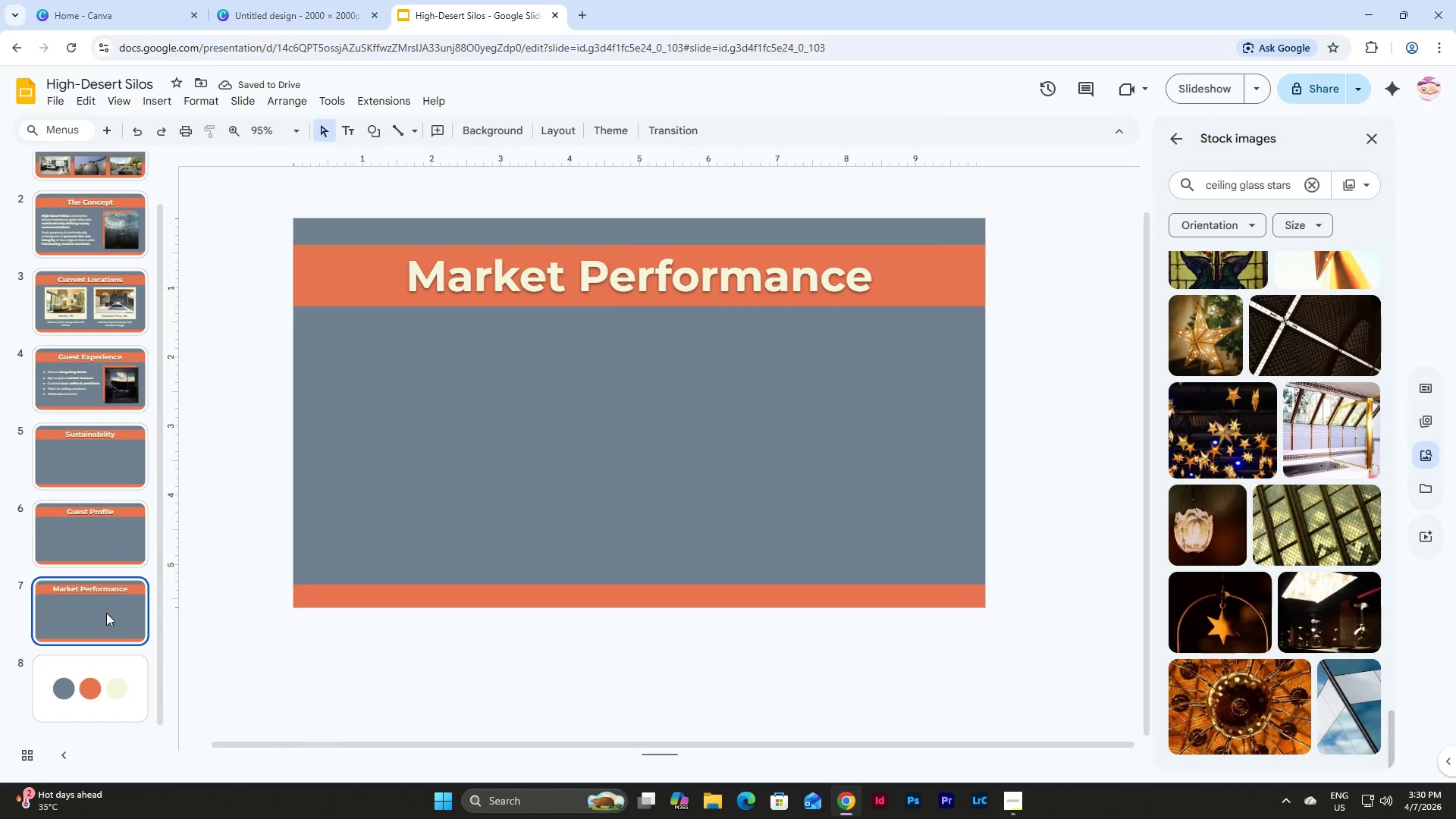 
key(Control+D)
 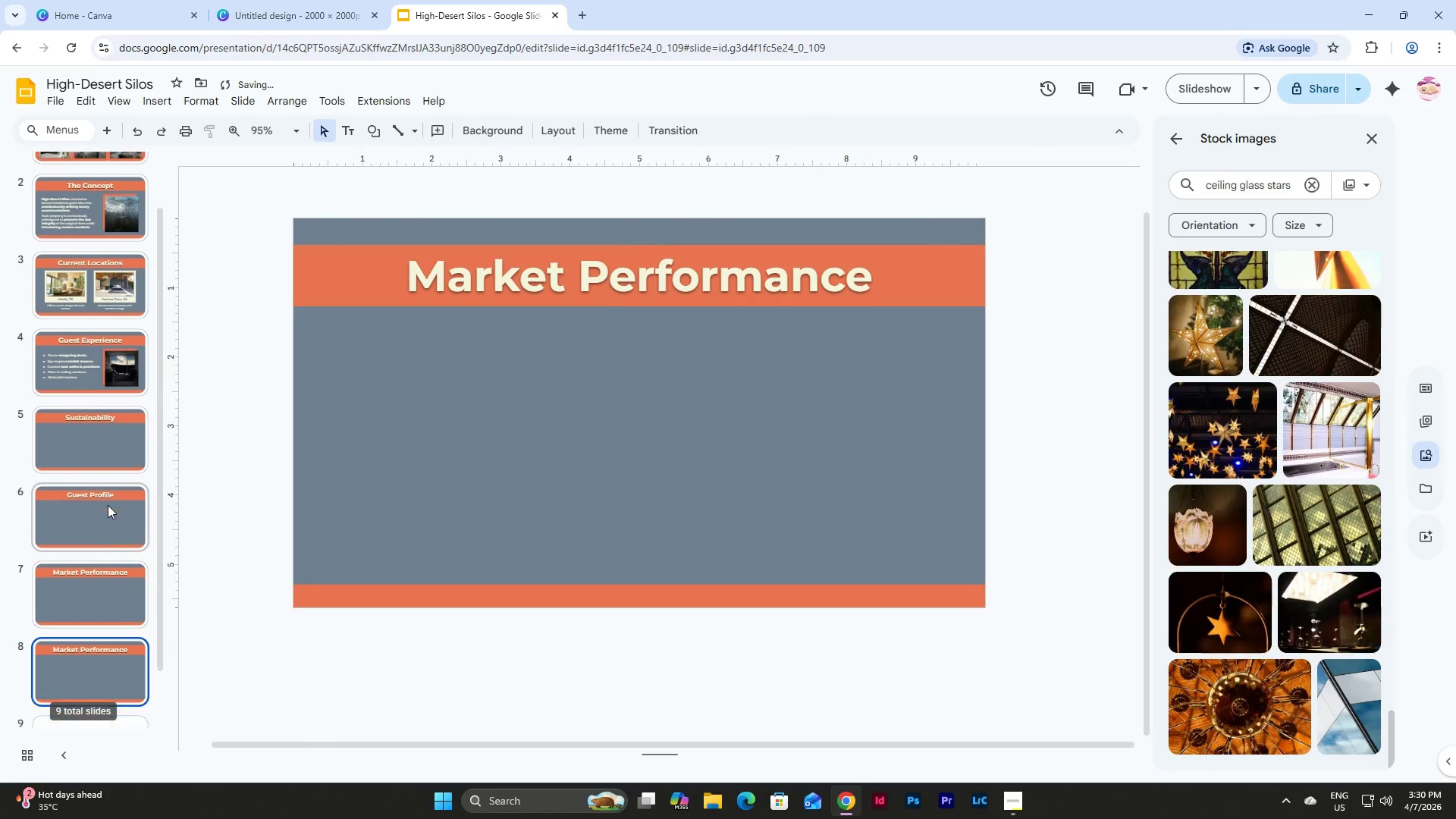 
scroll: coordinate [108, 505], scroll_direction: down, amount: 3.0
 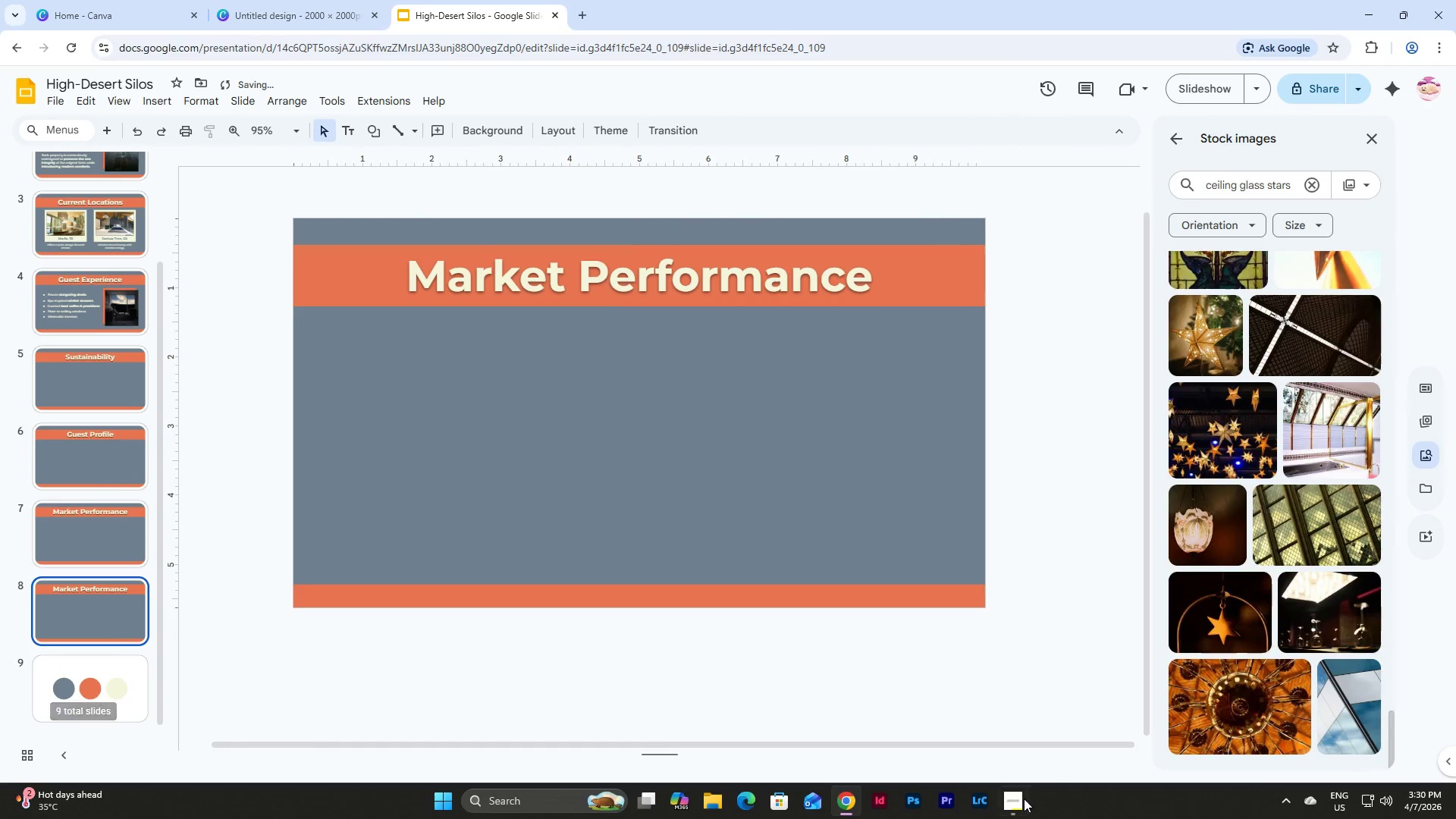 
left_click([1015, 801])